 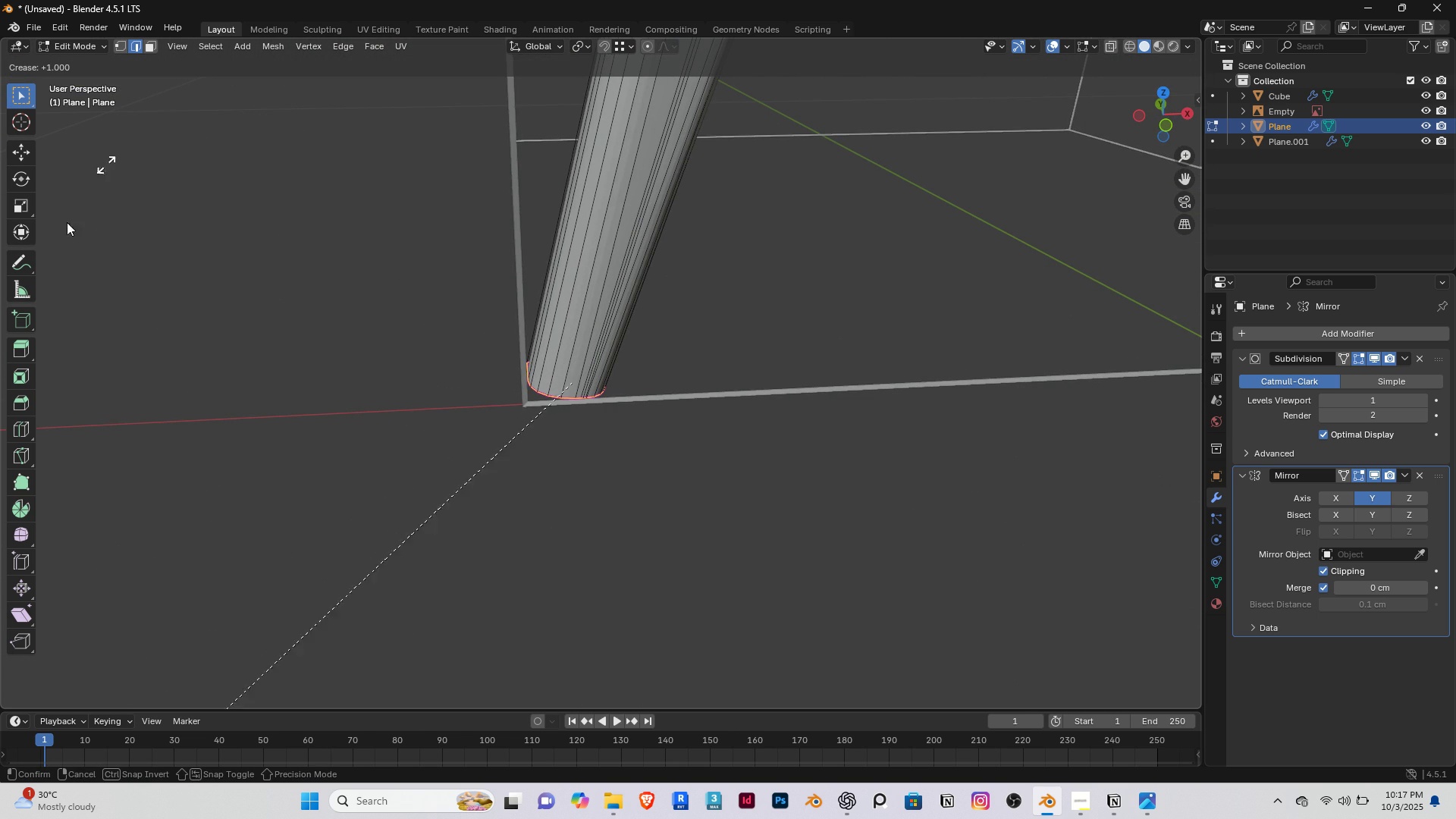 
left_click([622, 426])
 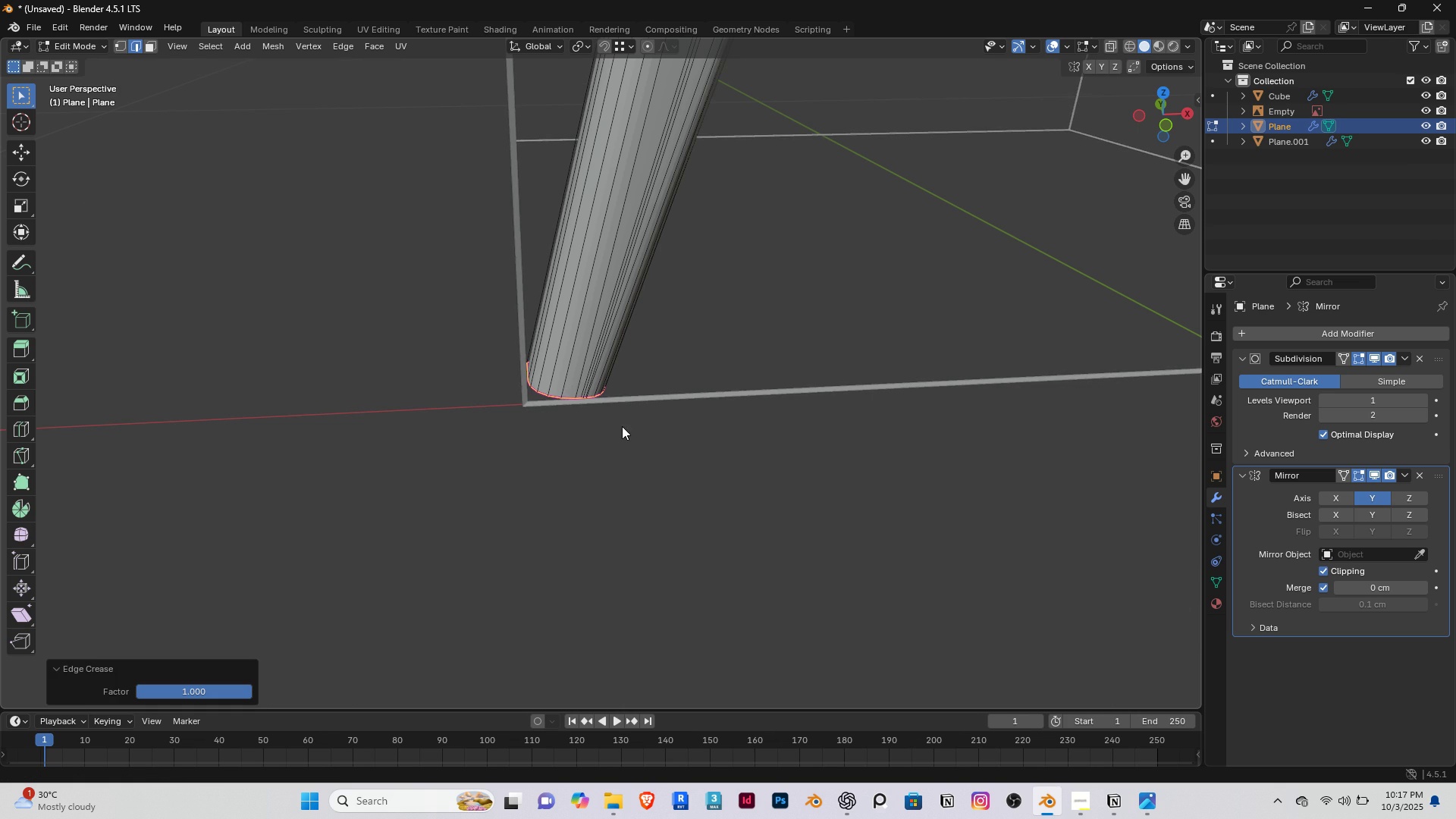 
key(Tab)
 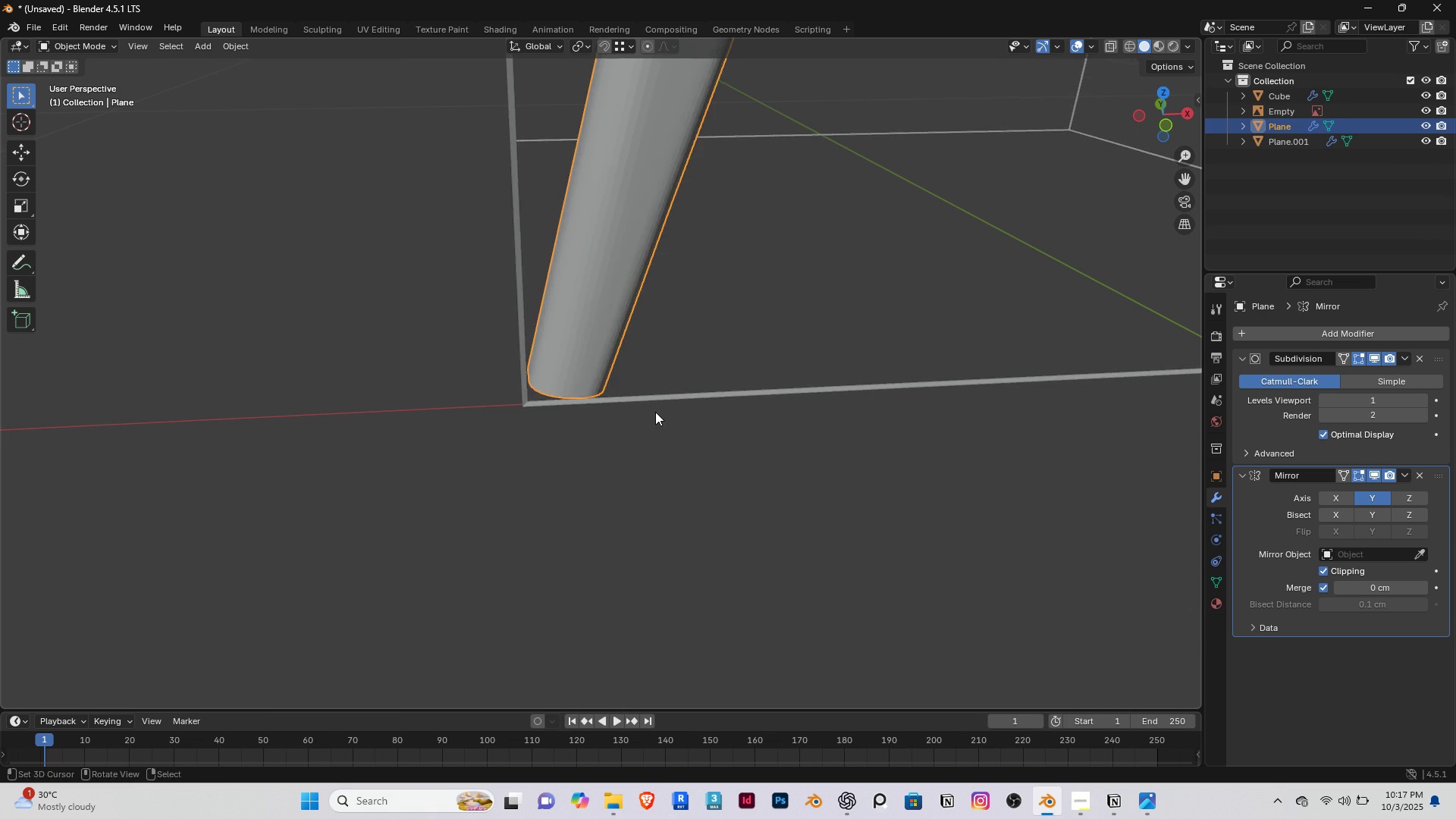 
scroll: coordinate [576, 367], scroll_direction: down, amount: 8.0
 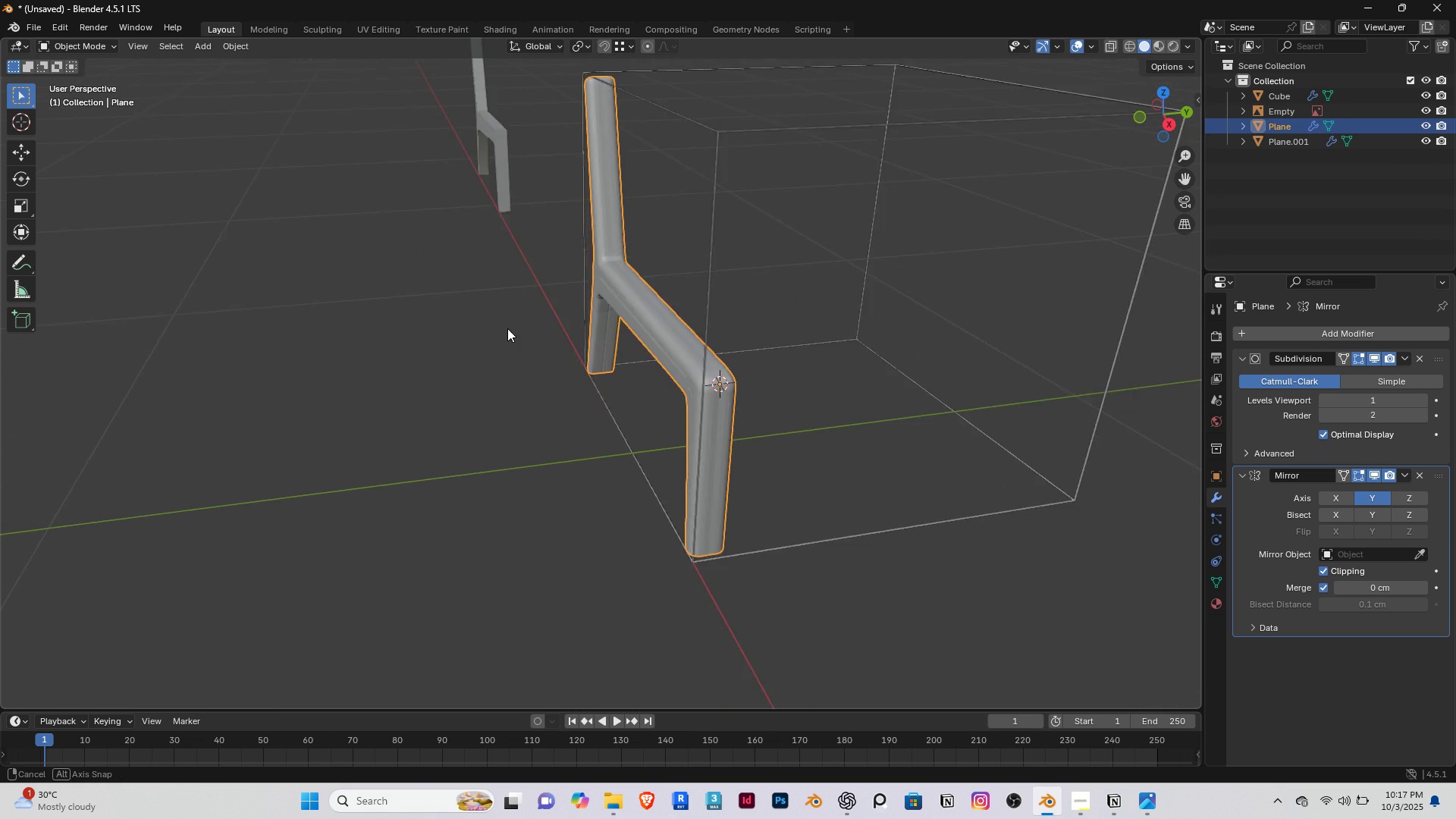 
scroll: coordinate [645, 372], scroll_direction: up, amount: 4.0
 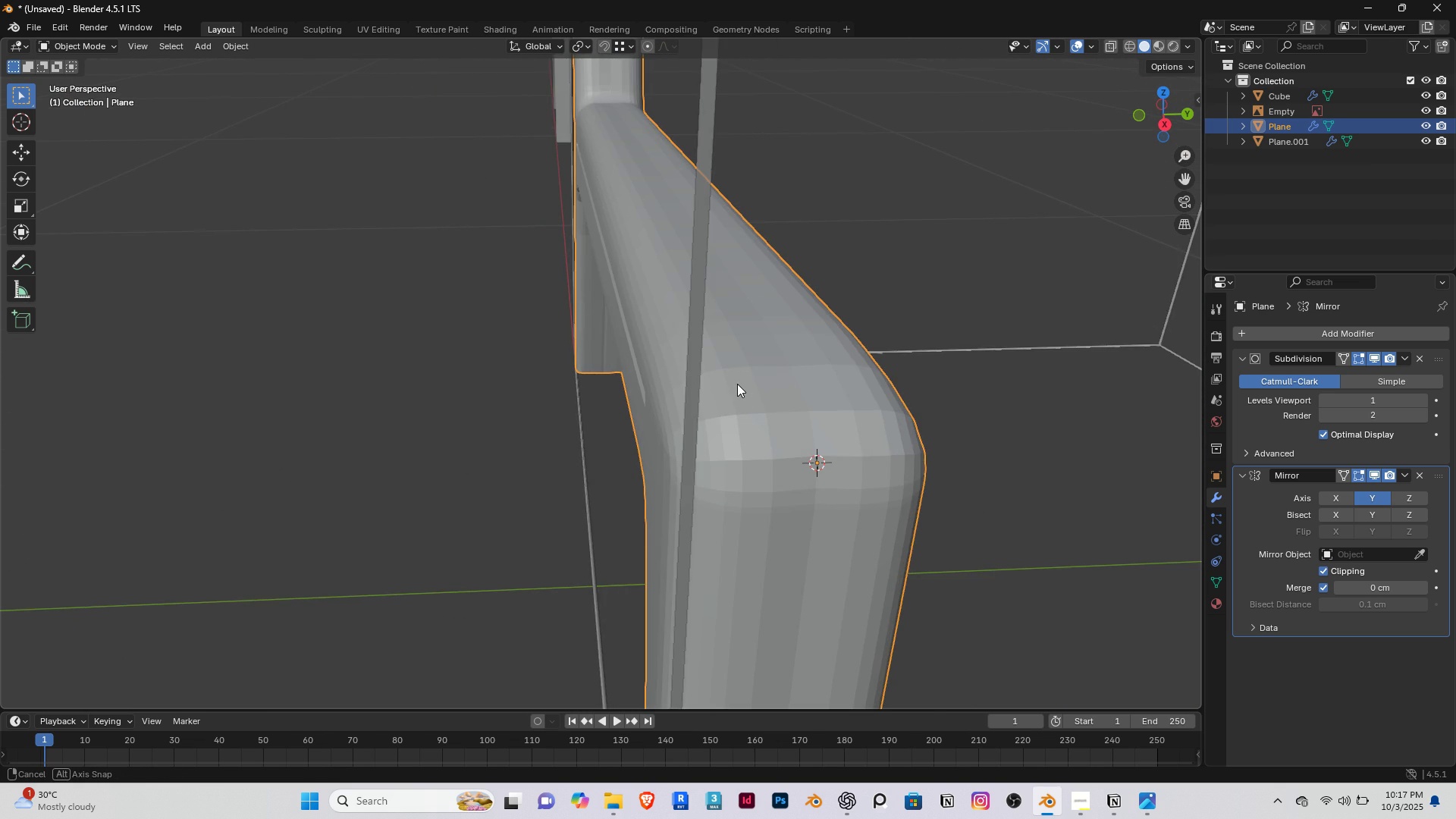 
scroll: coordinate [726, 378], scroll_direction: down, amount: 2.0
 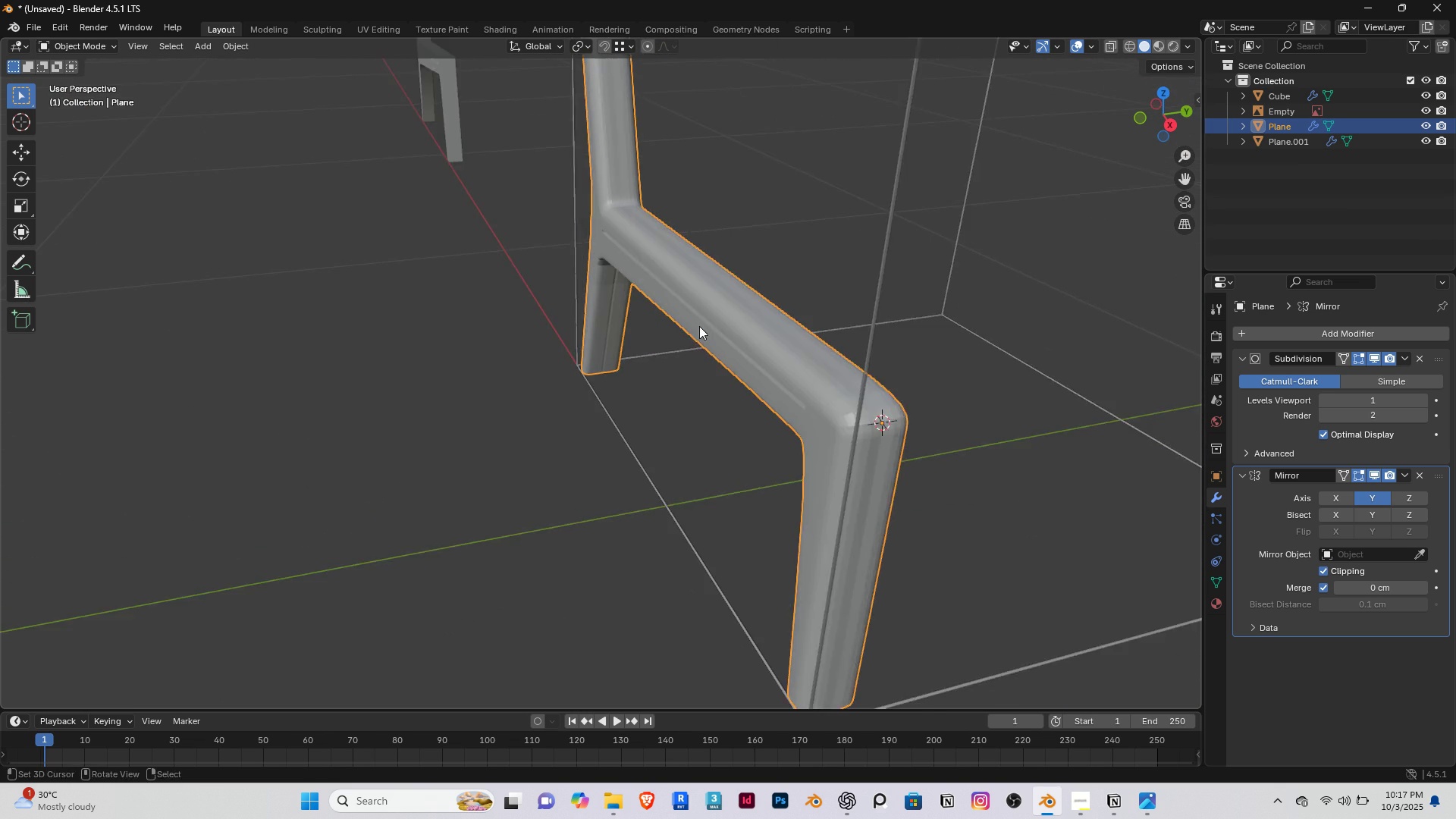 
scroll: coordinate [689, 278], scroll_direction: up, amount: 1.0